 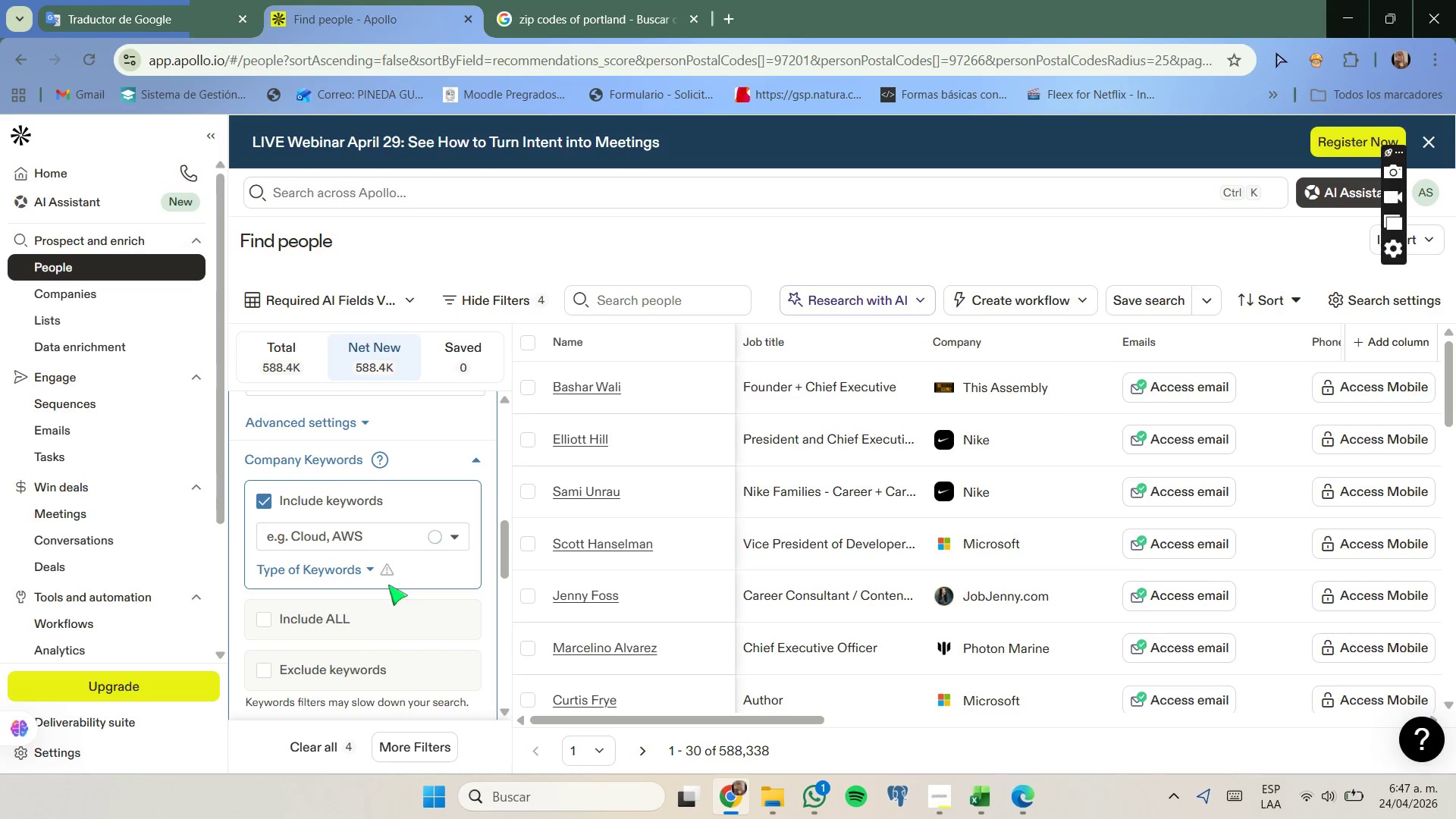 
left_click([393, 538])
 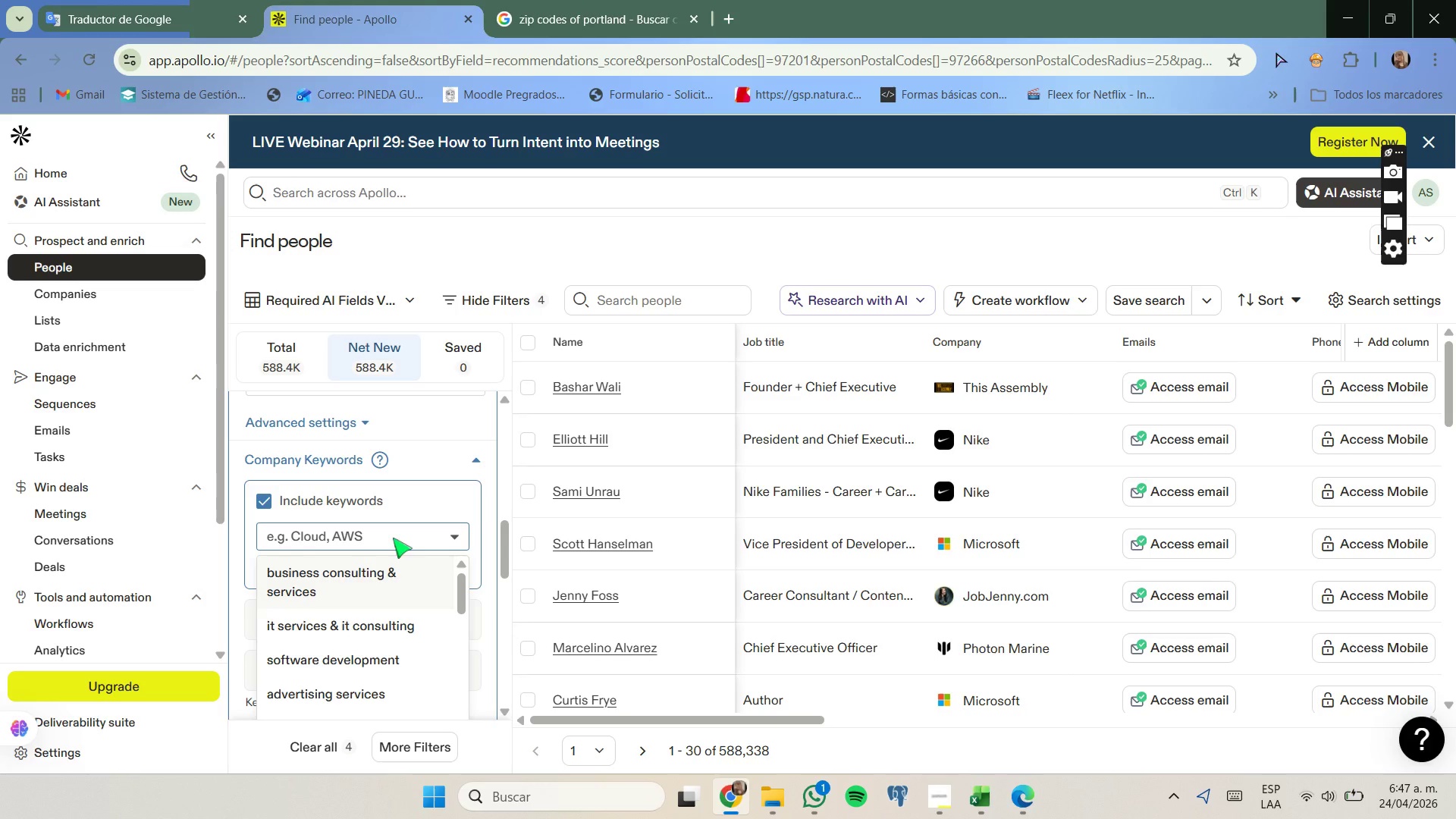 
type(restaur)
 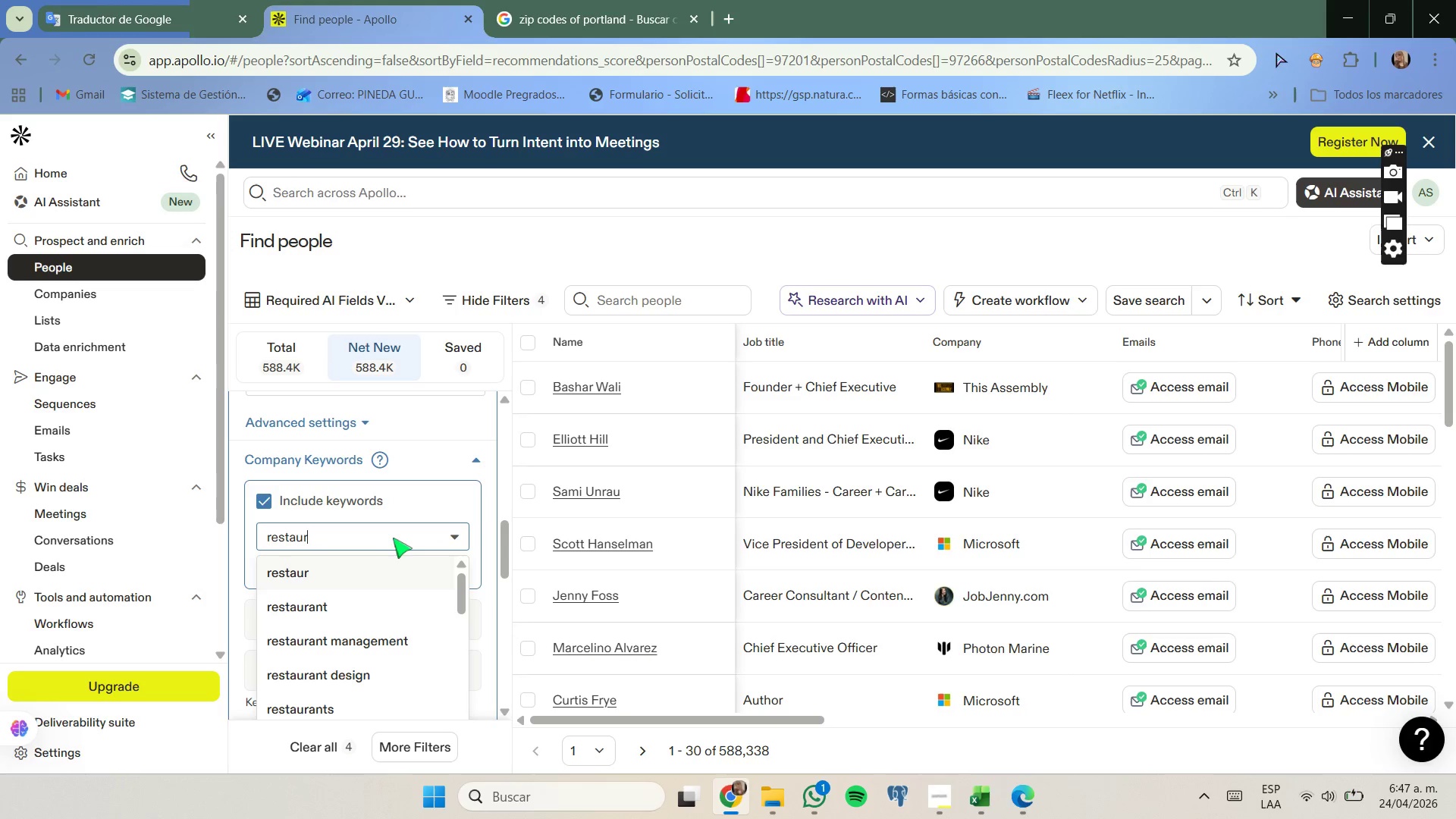 
left_click([378, 601])
 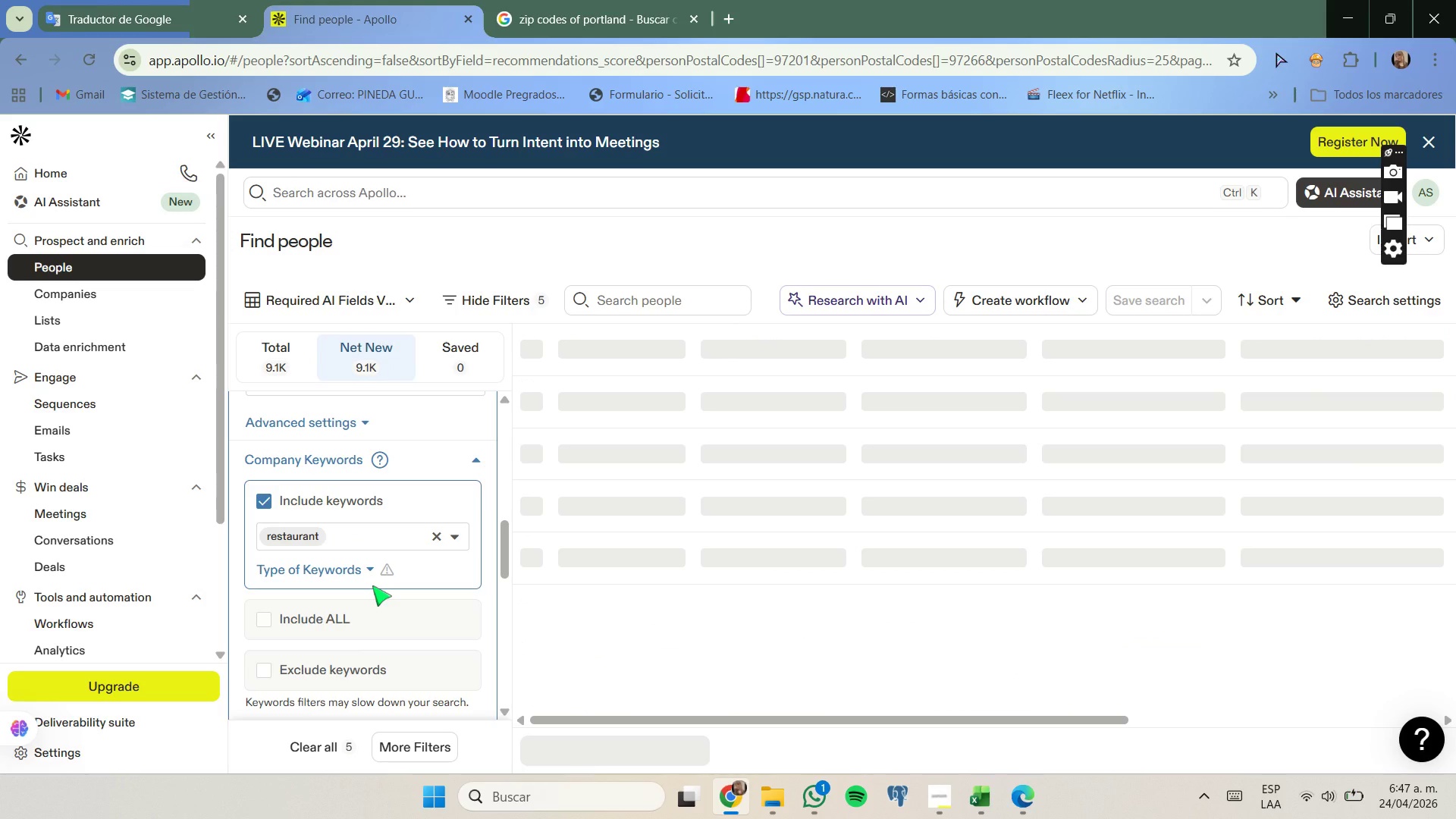 
scroll: coordinate [372, 585], scroll_direction: none, amount: 0.0
 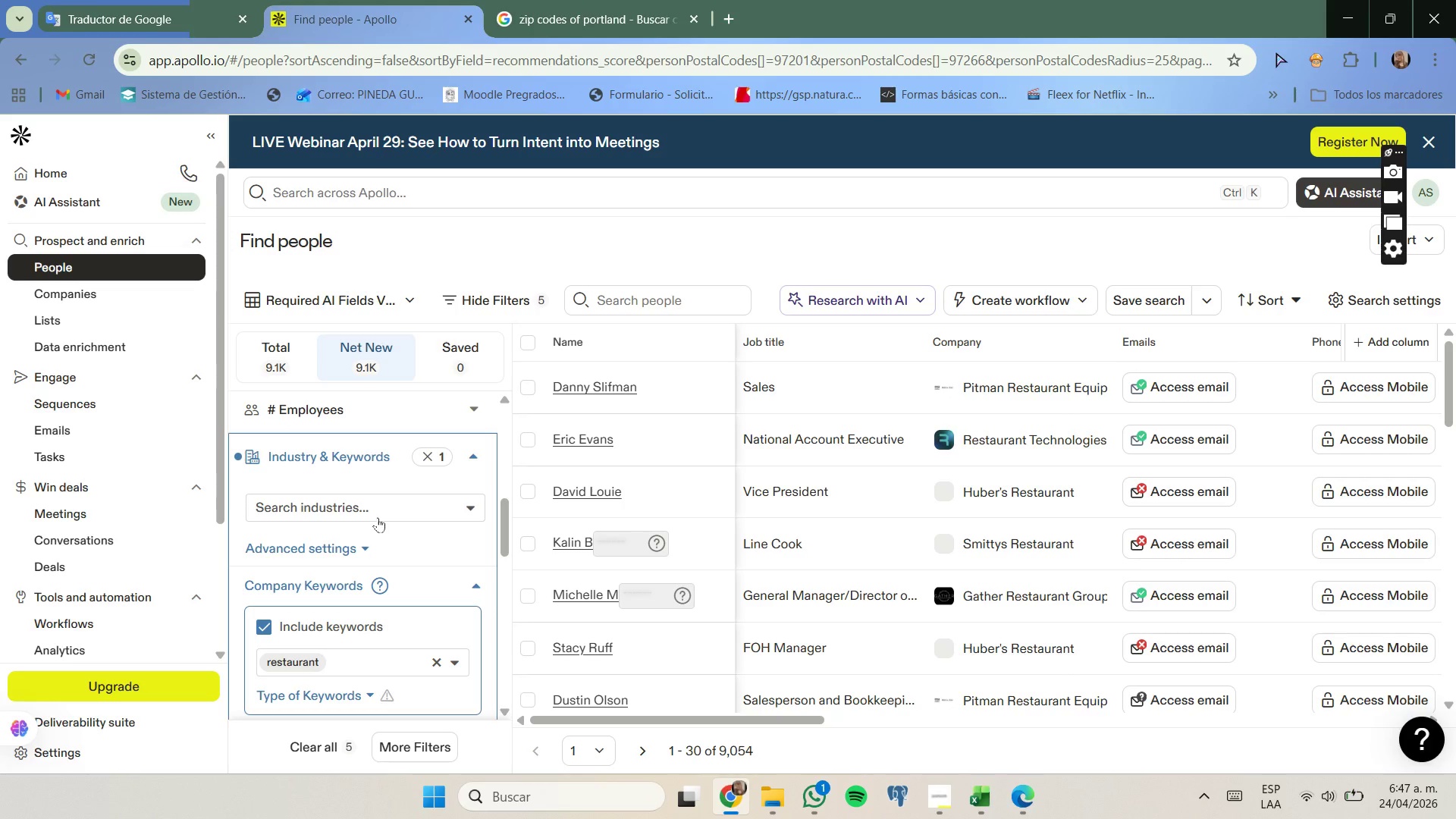 
left_click([377, 510])
 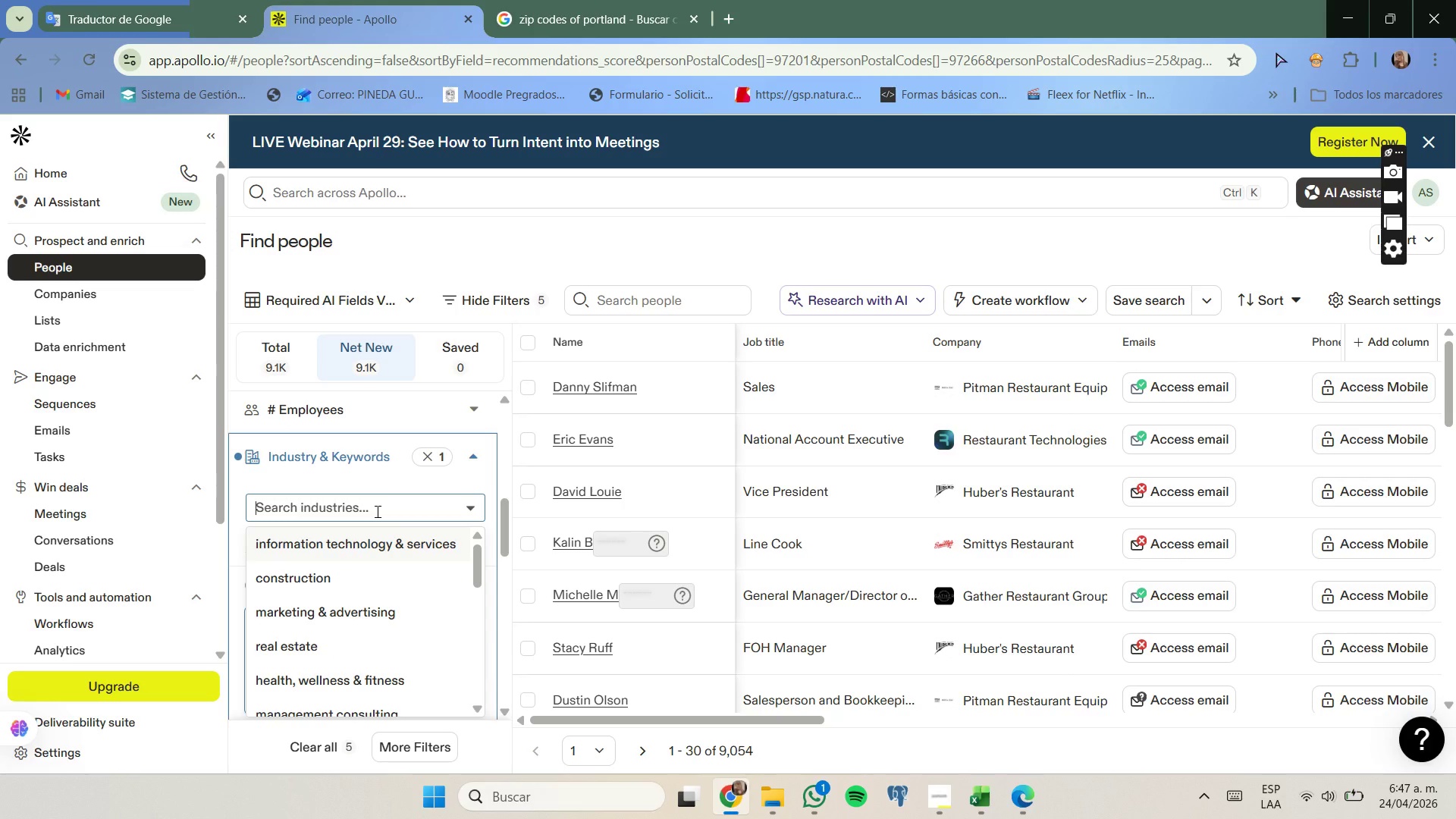 
type(rest)
 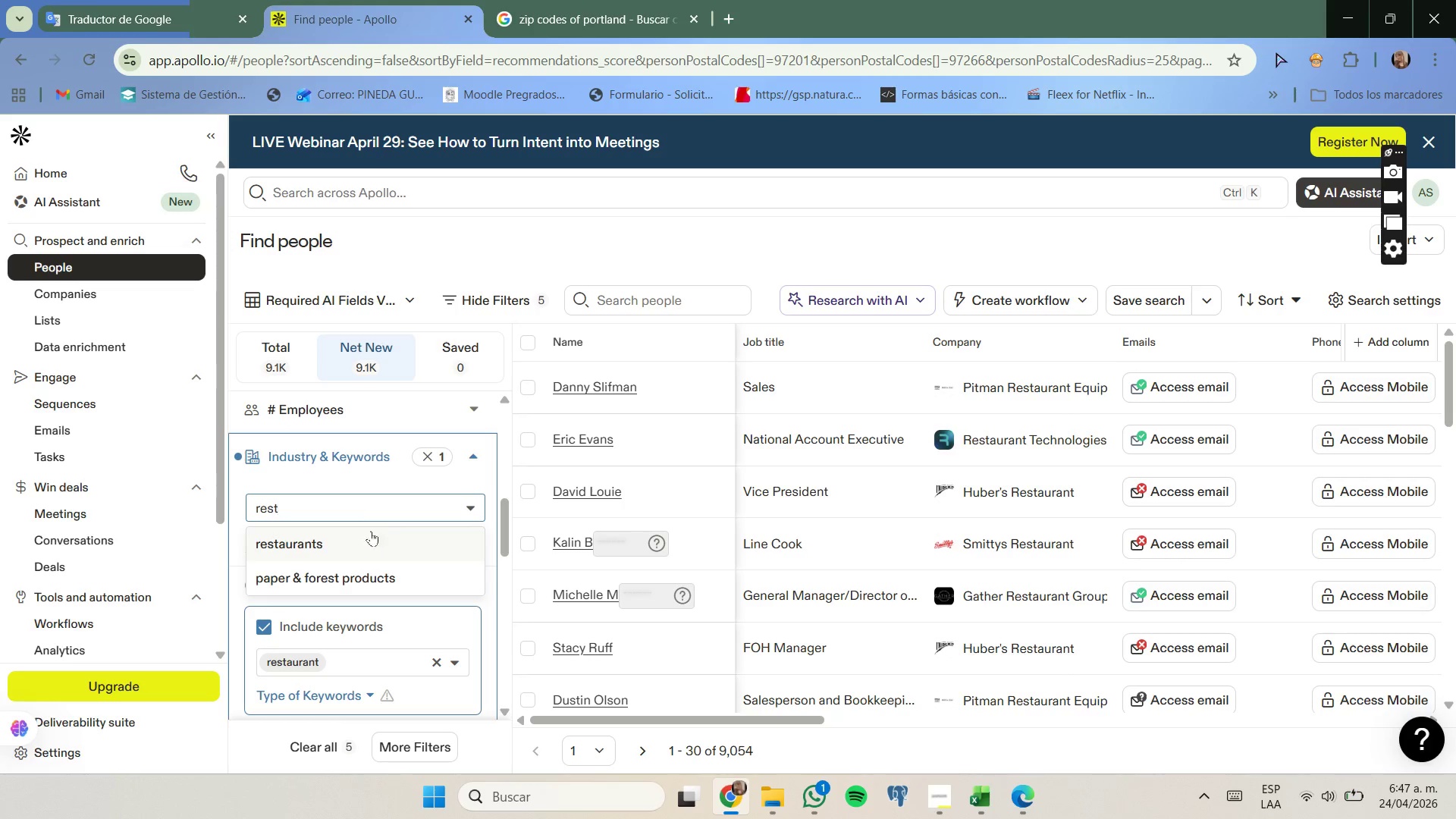 
left_click([373, 541])